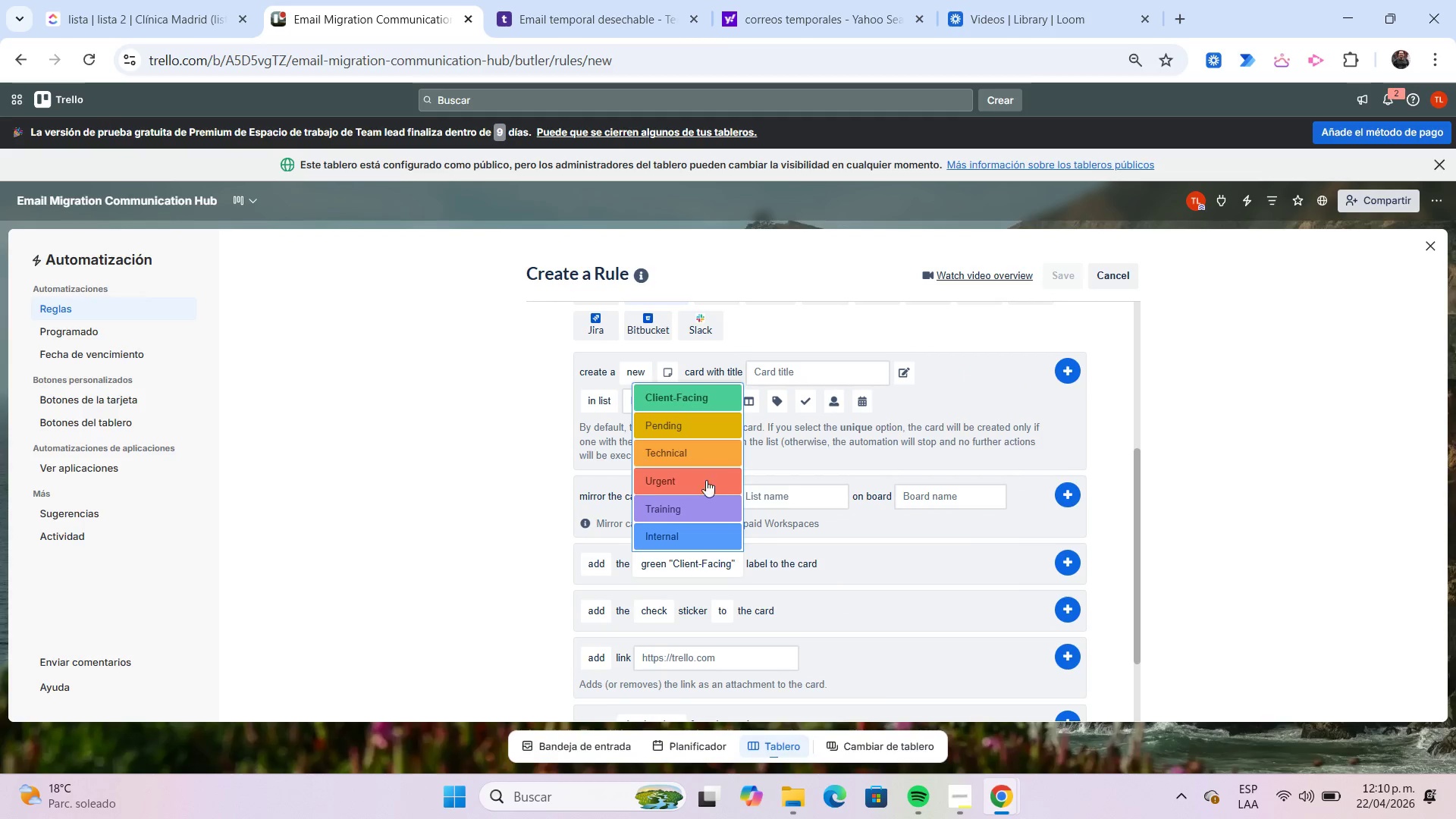 
left_click([705, 456])
 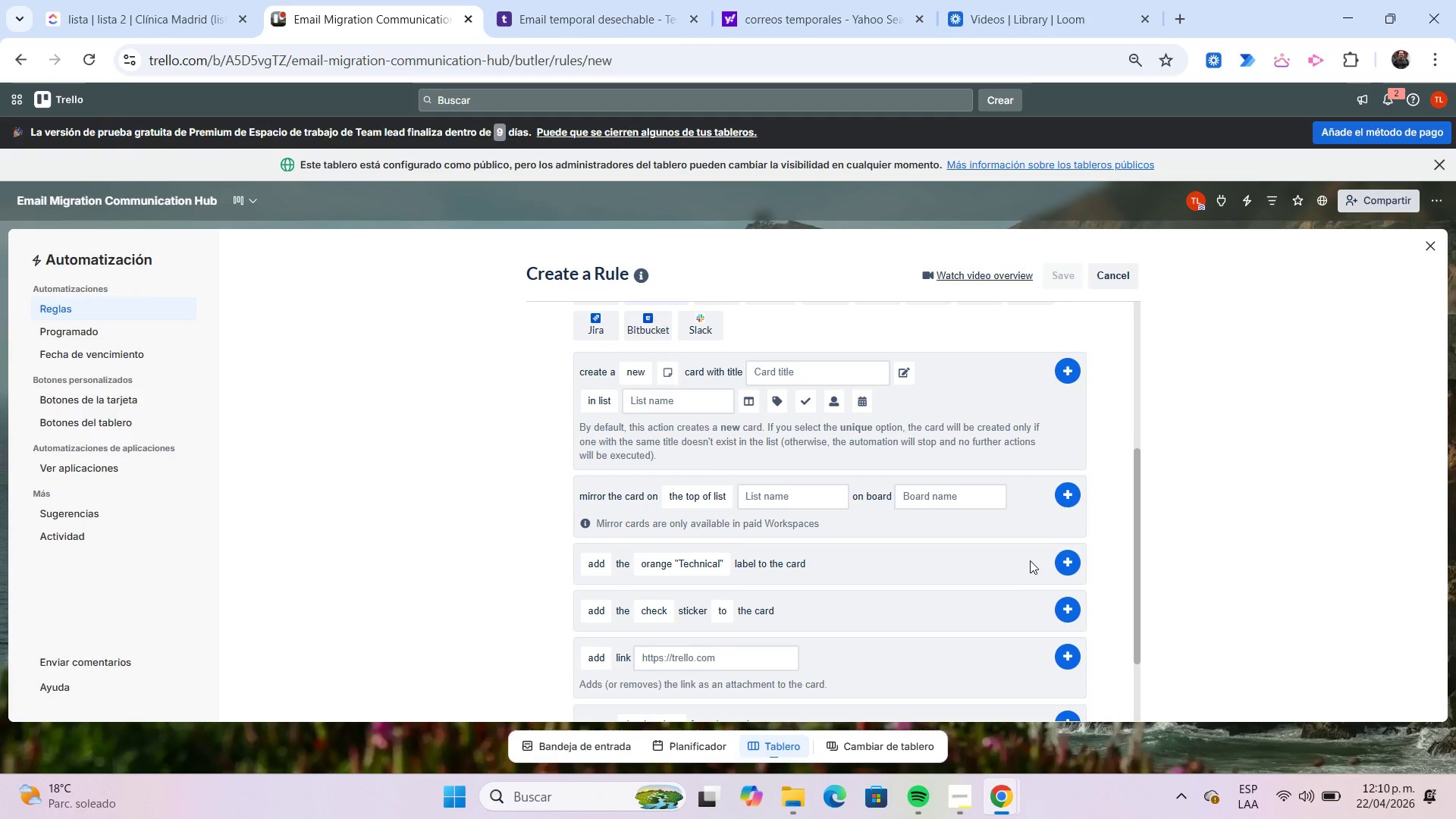 
left_click([1062, 560])
 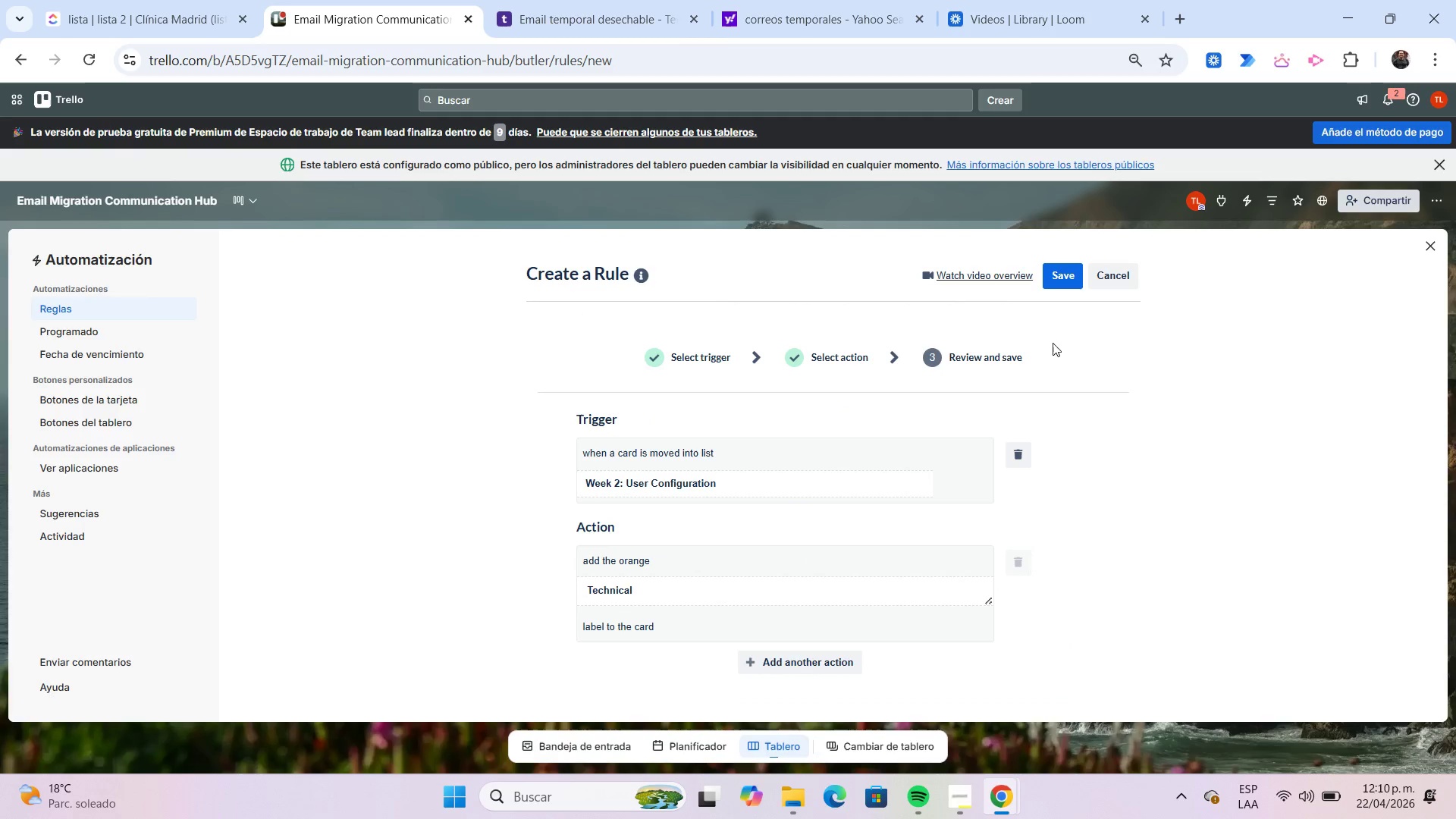 
left_click([1051, 283])
 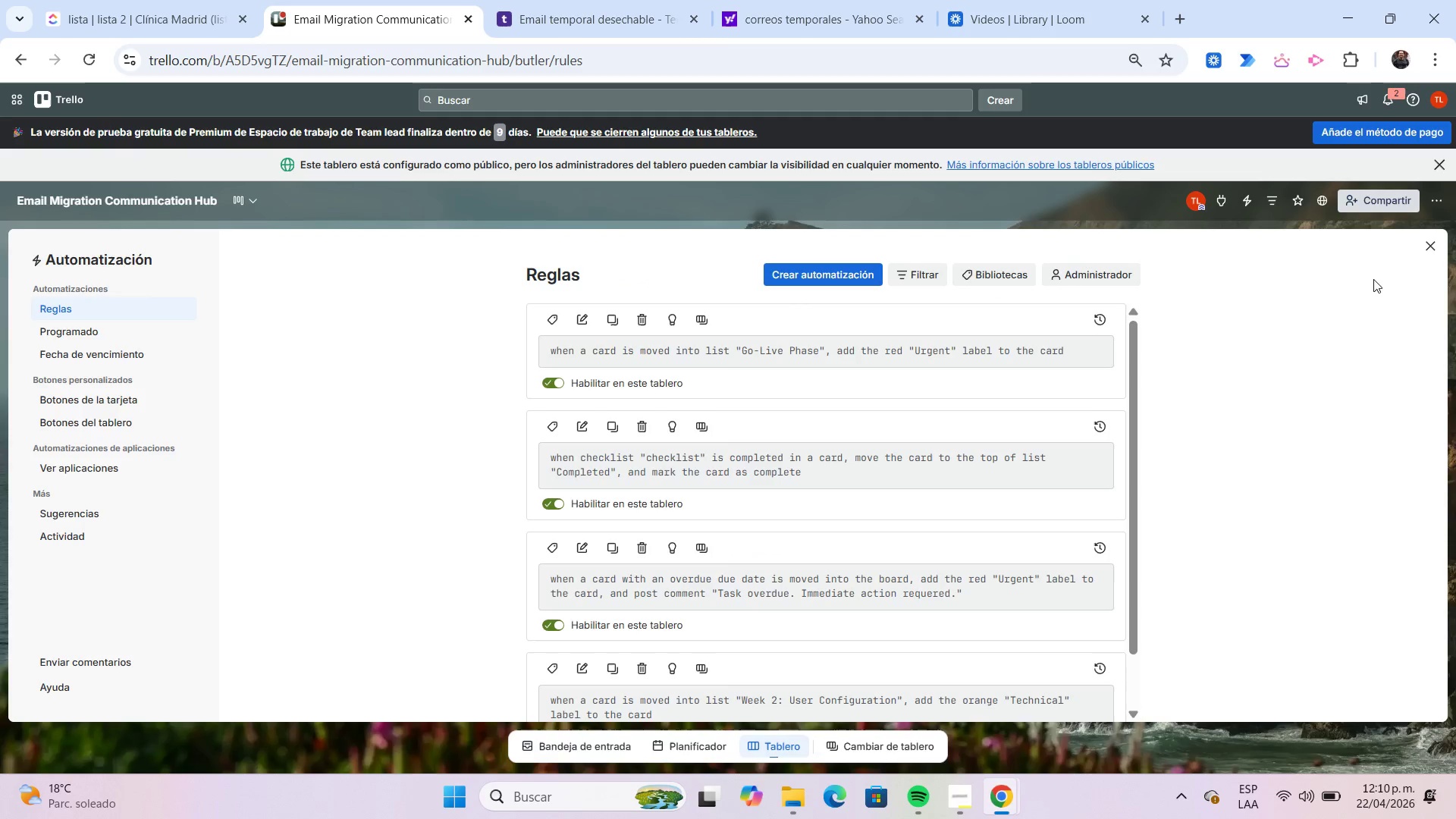 
left_click([1437, 244])
 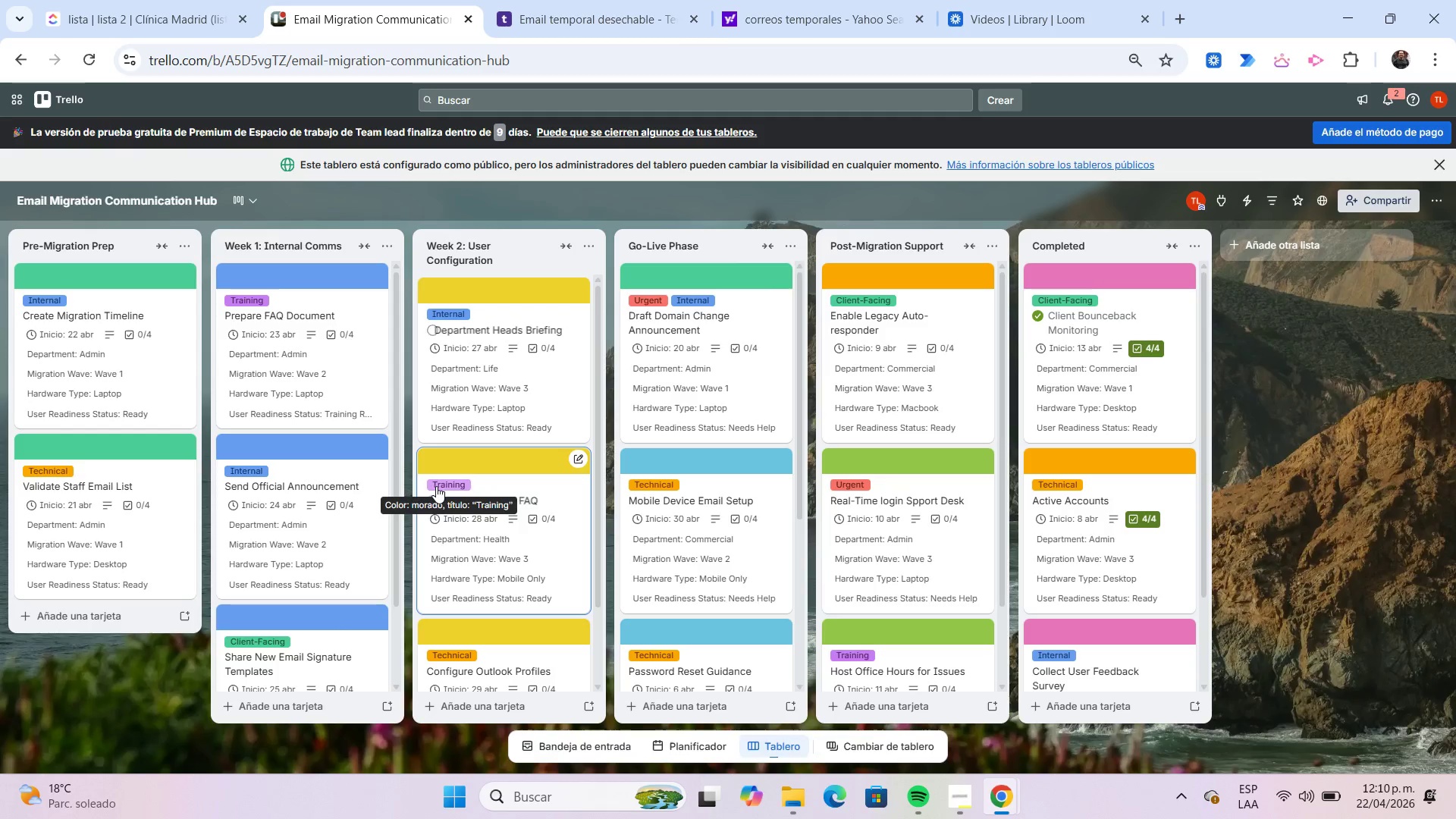 
wait(5.16)
 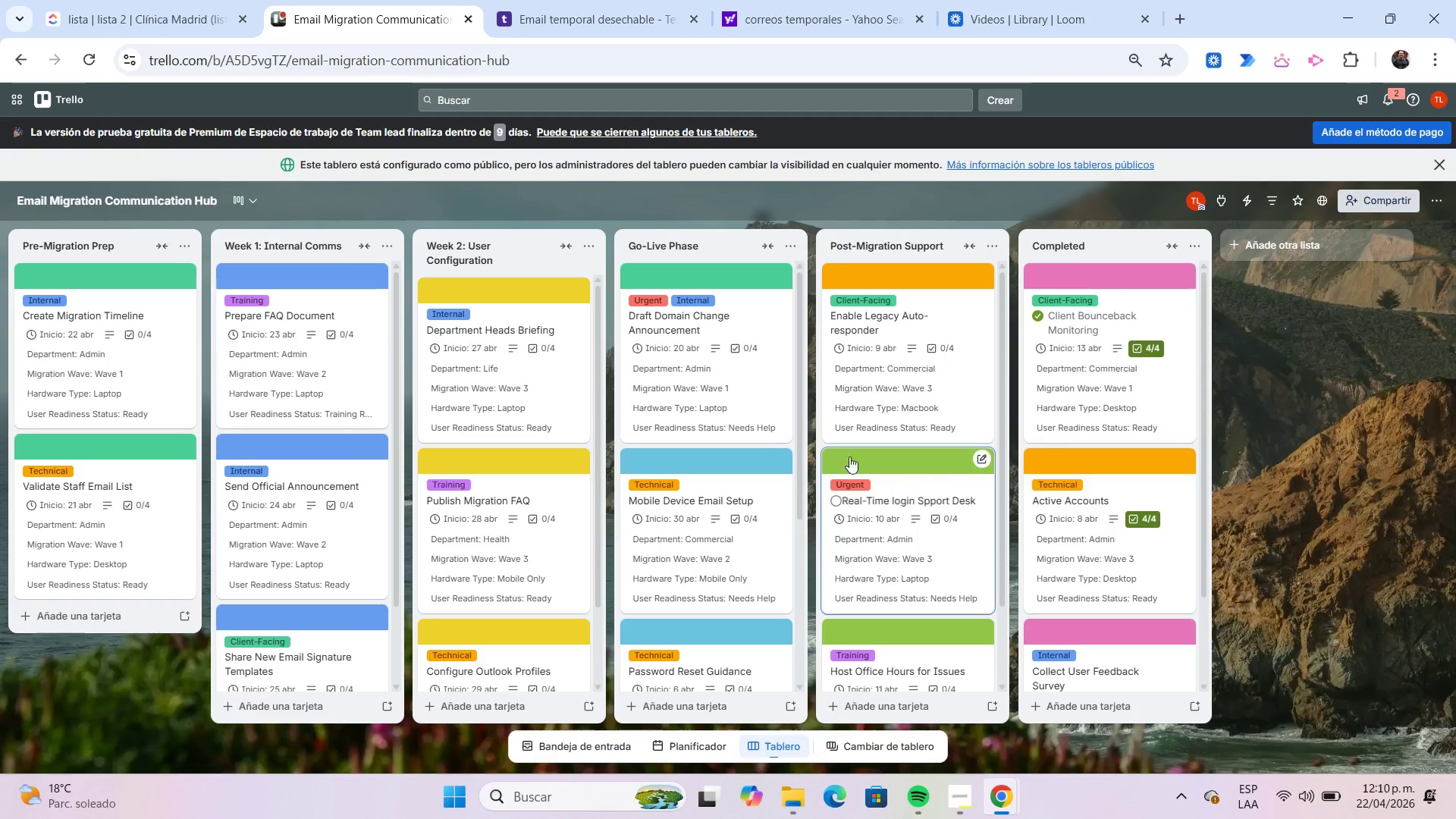 
left_click_drag(start_coordinate=[306, 370], to_coordinate=[461, 372])
 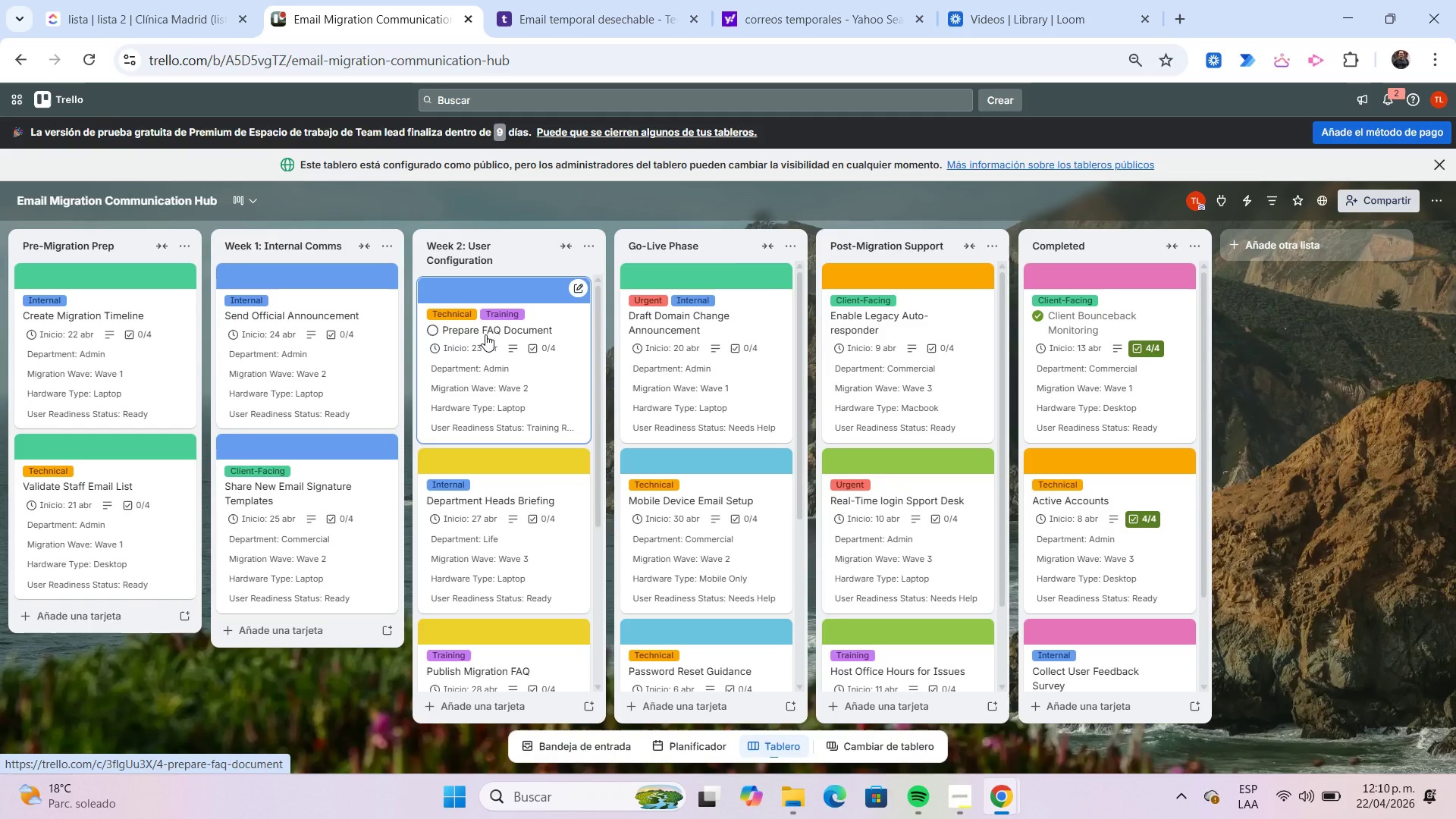 
left_click([485, 334])
 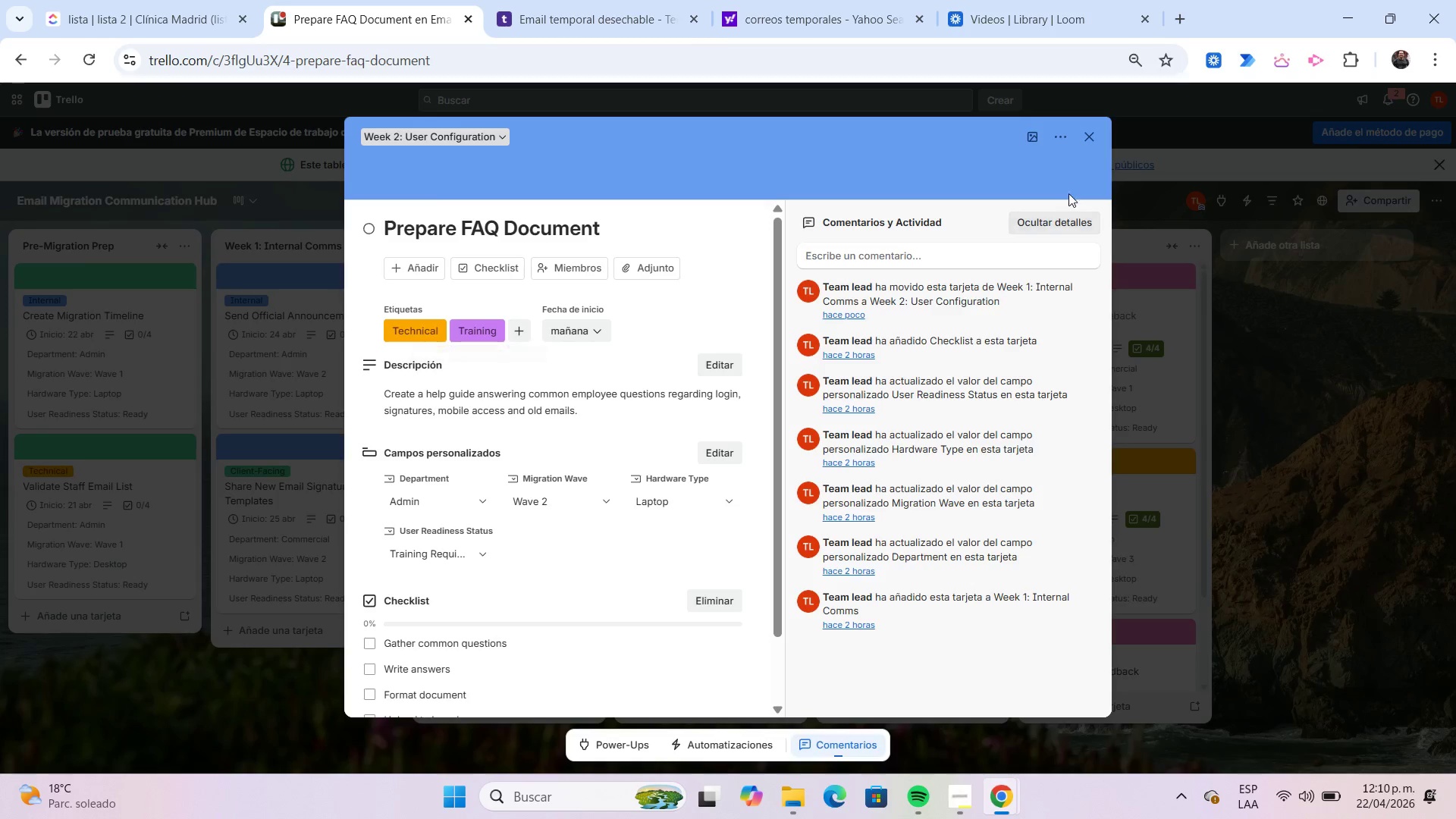 
left_click([1082, 144])
 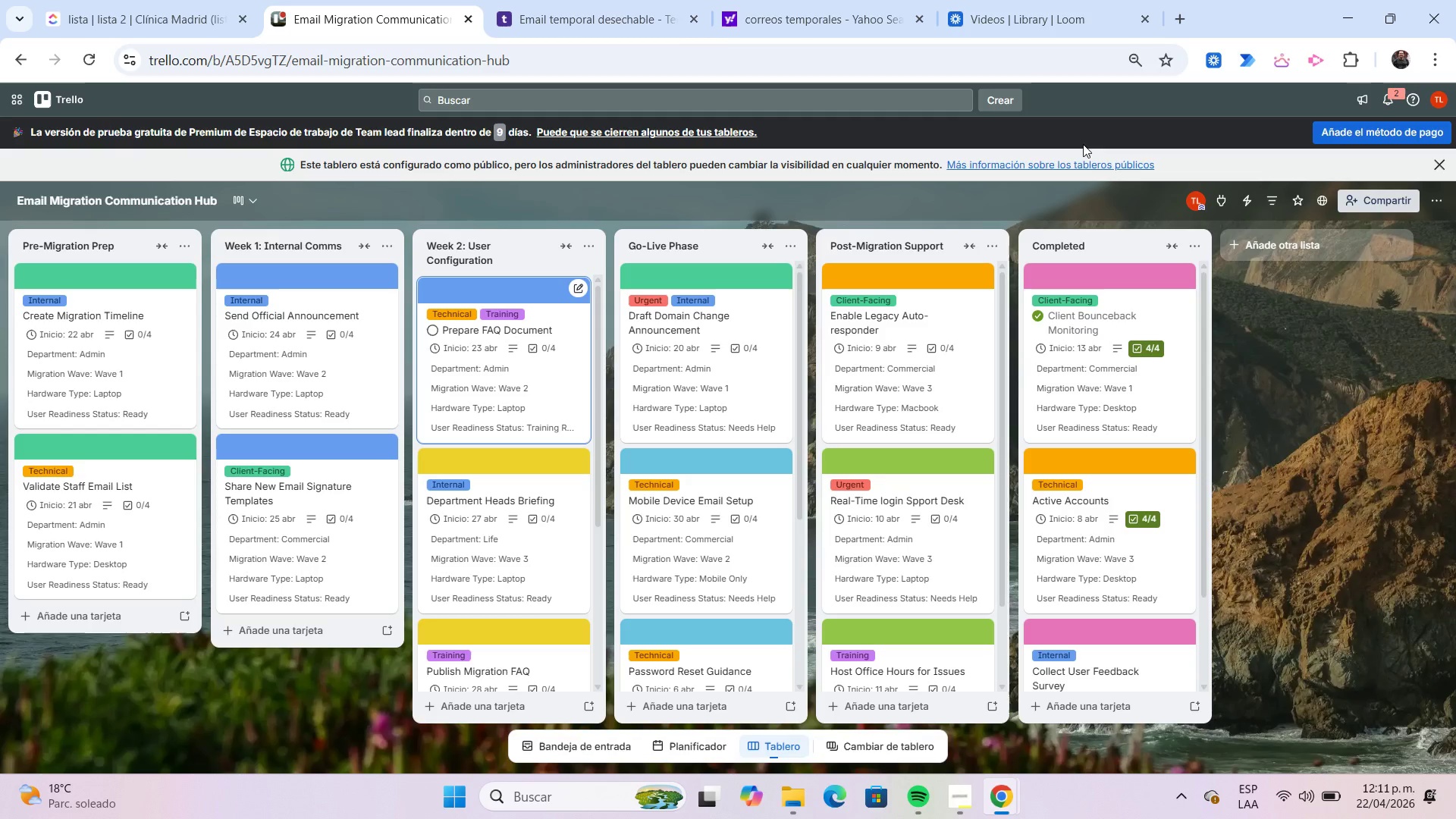 
wait(45.34)
 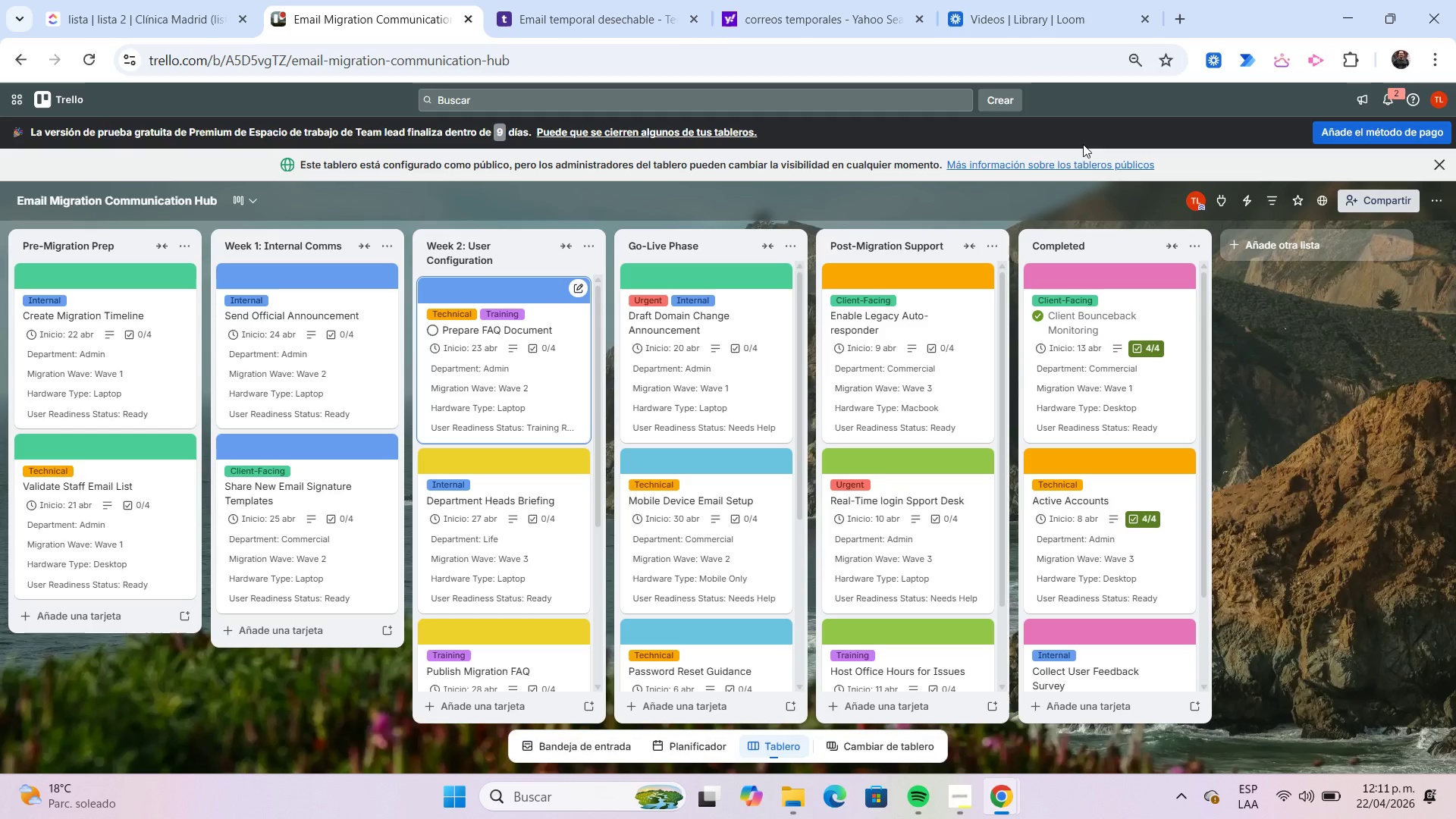 
left_click([954, 789])